 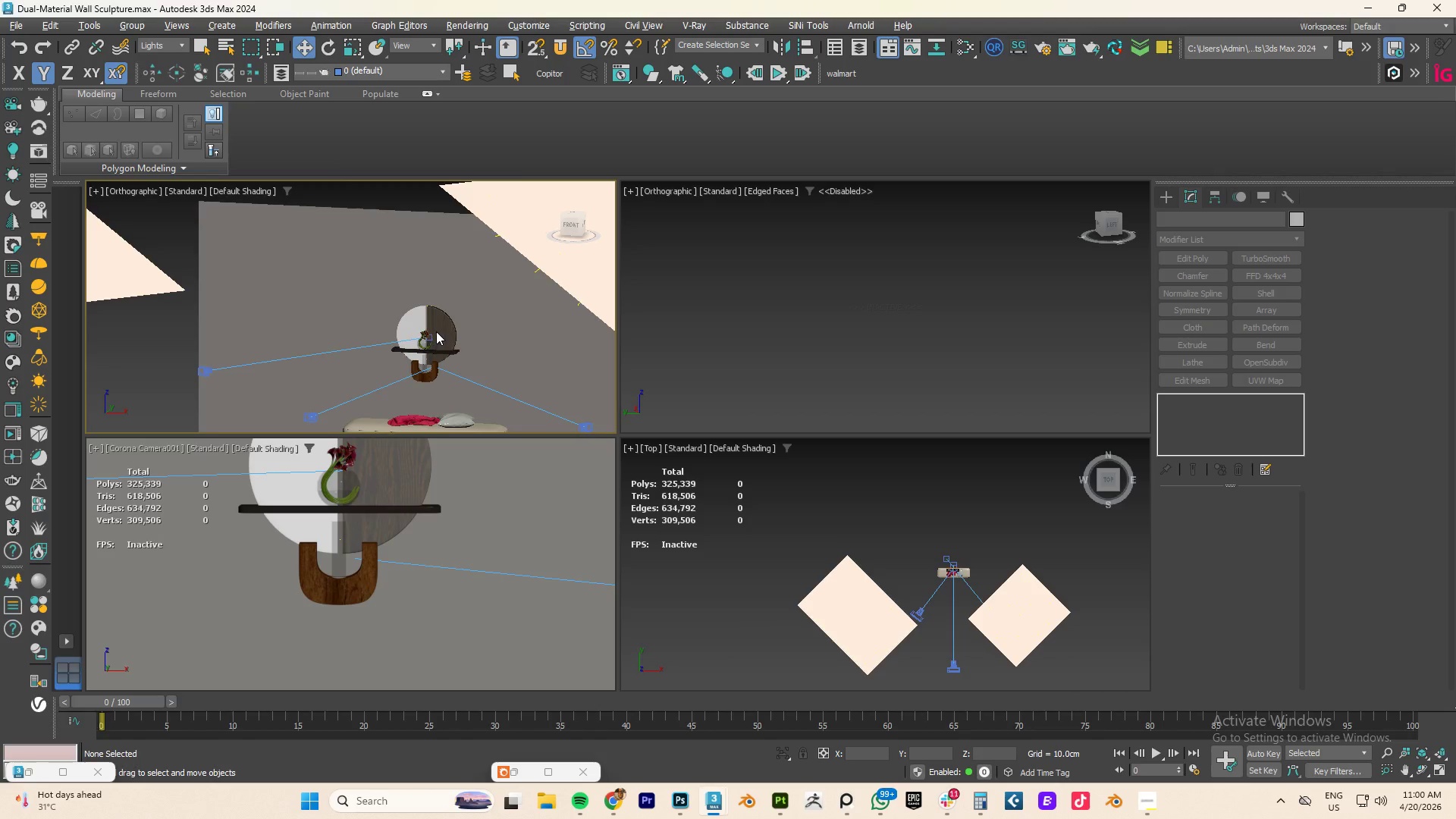 
scroll: coordinate [402, 322], scroll_direction: none, amount: 0.0
 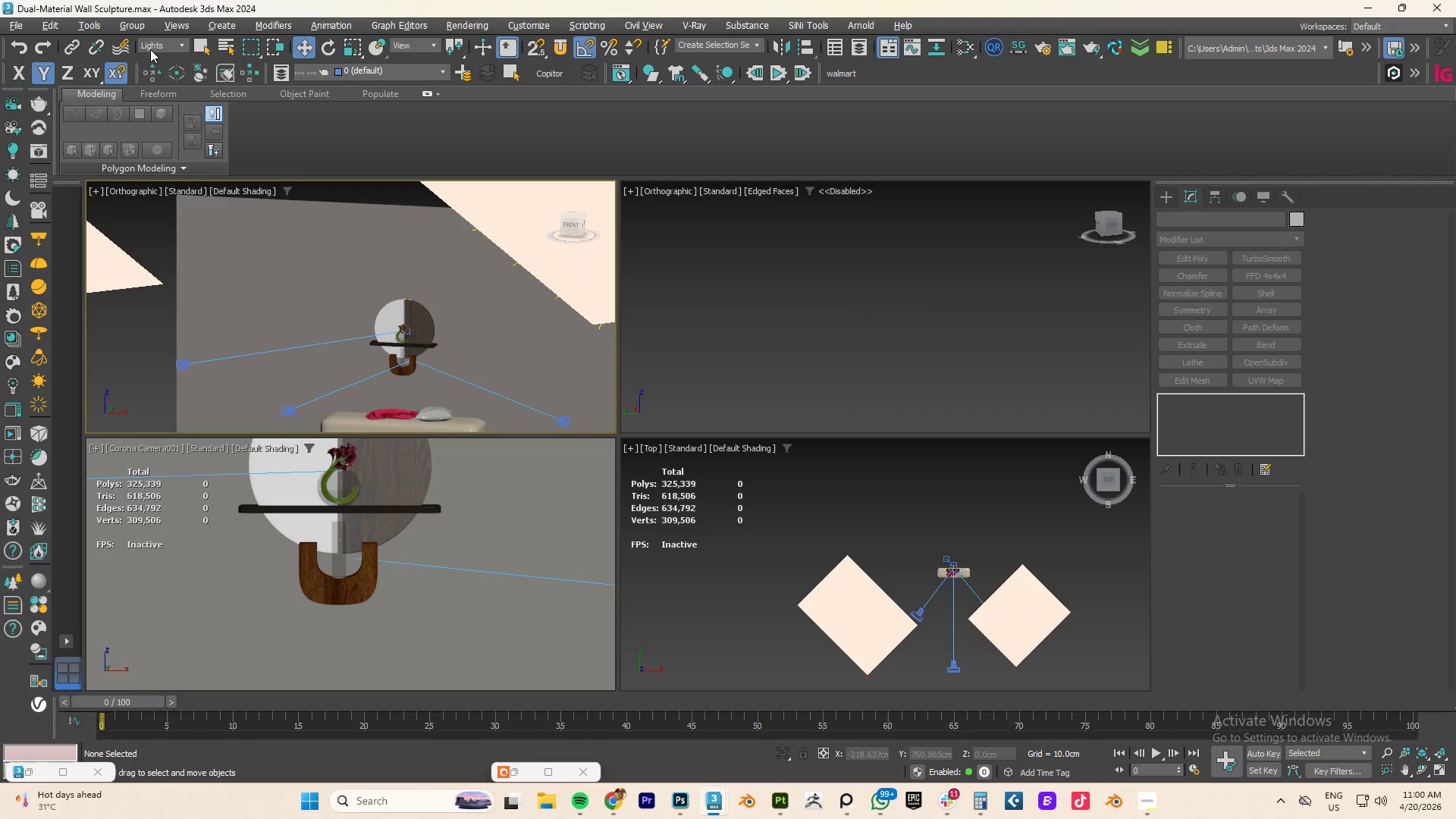 
left_click([151, 48])
 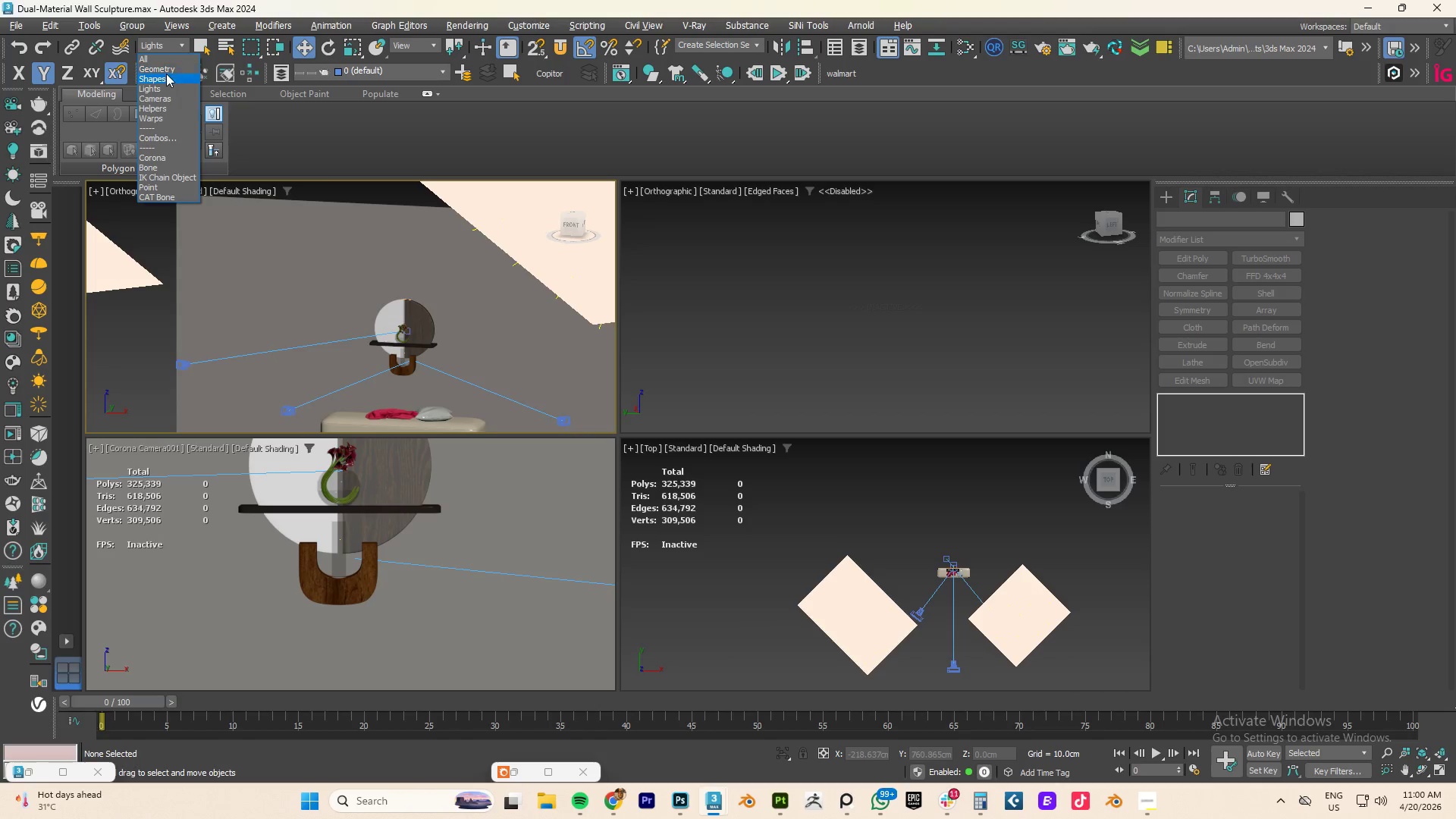 
left_click([164, 71])
 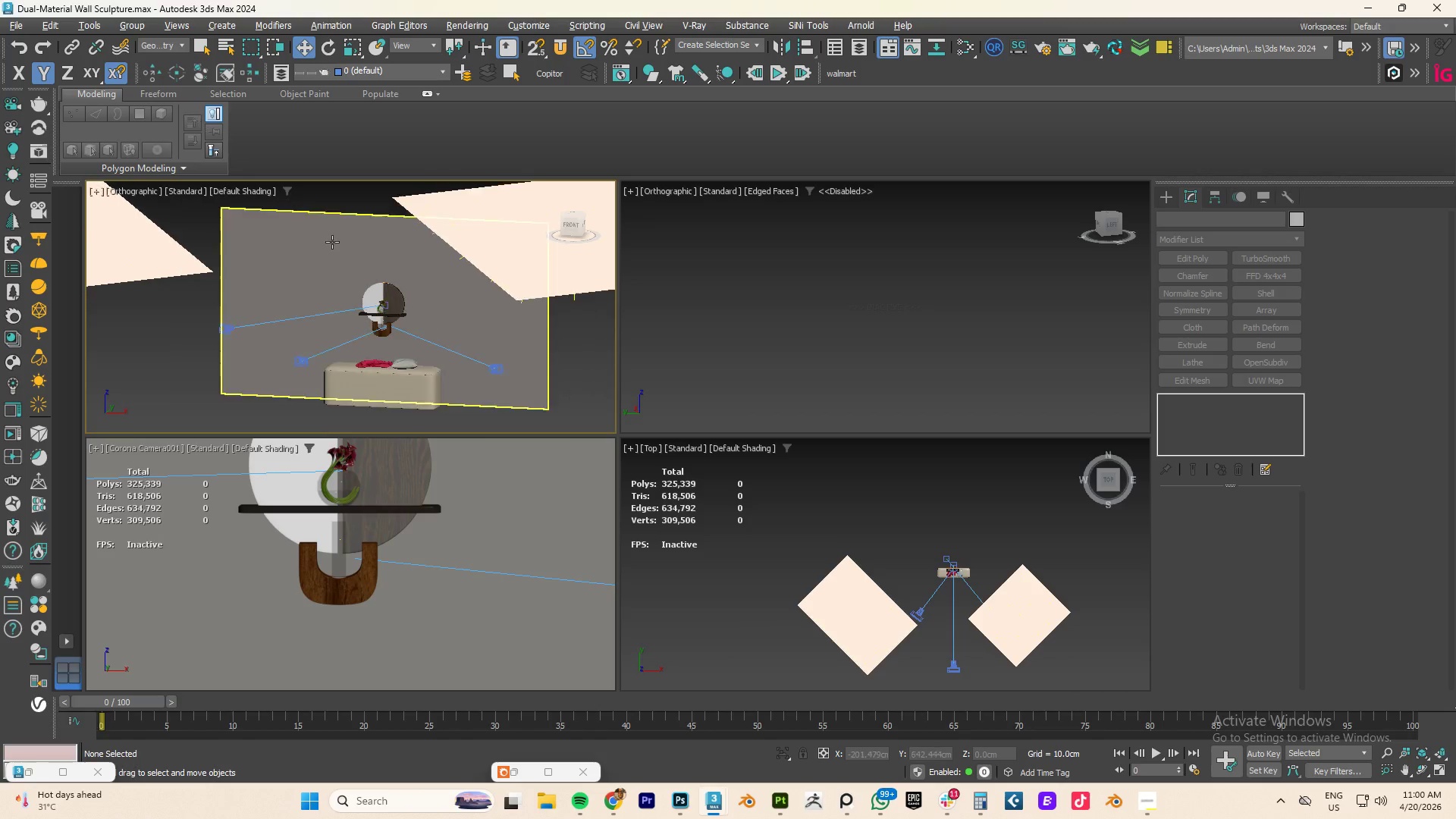 
scroll: coordinate [332, 242], scroll_direction: down, amount: 3.0
 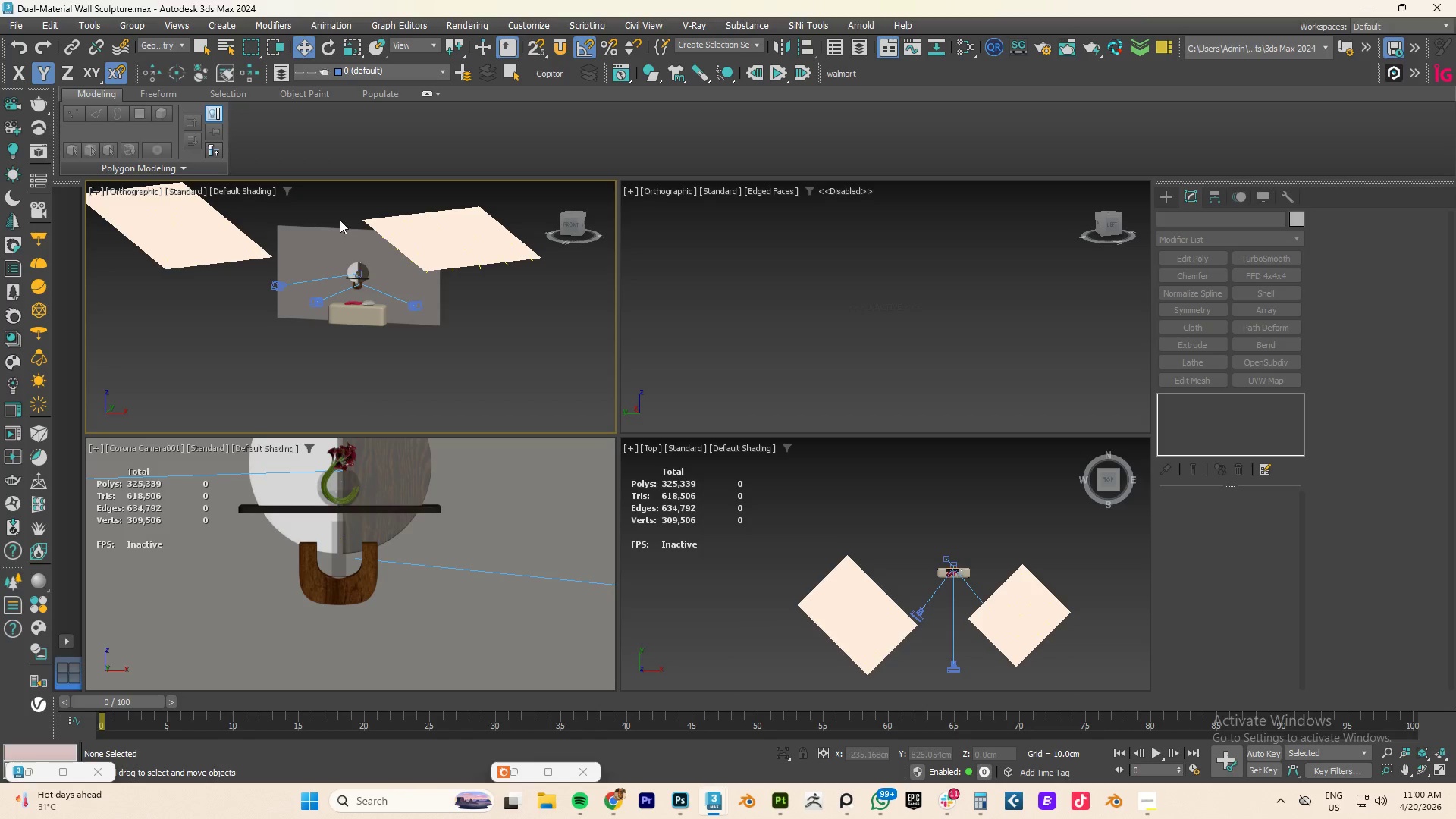 
left_click_drag(start_coordinate=[330, 212], to_coordinate=[376, 291])
 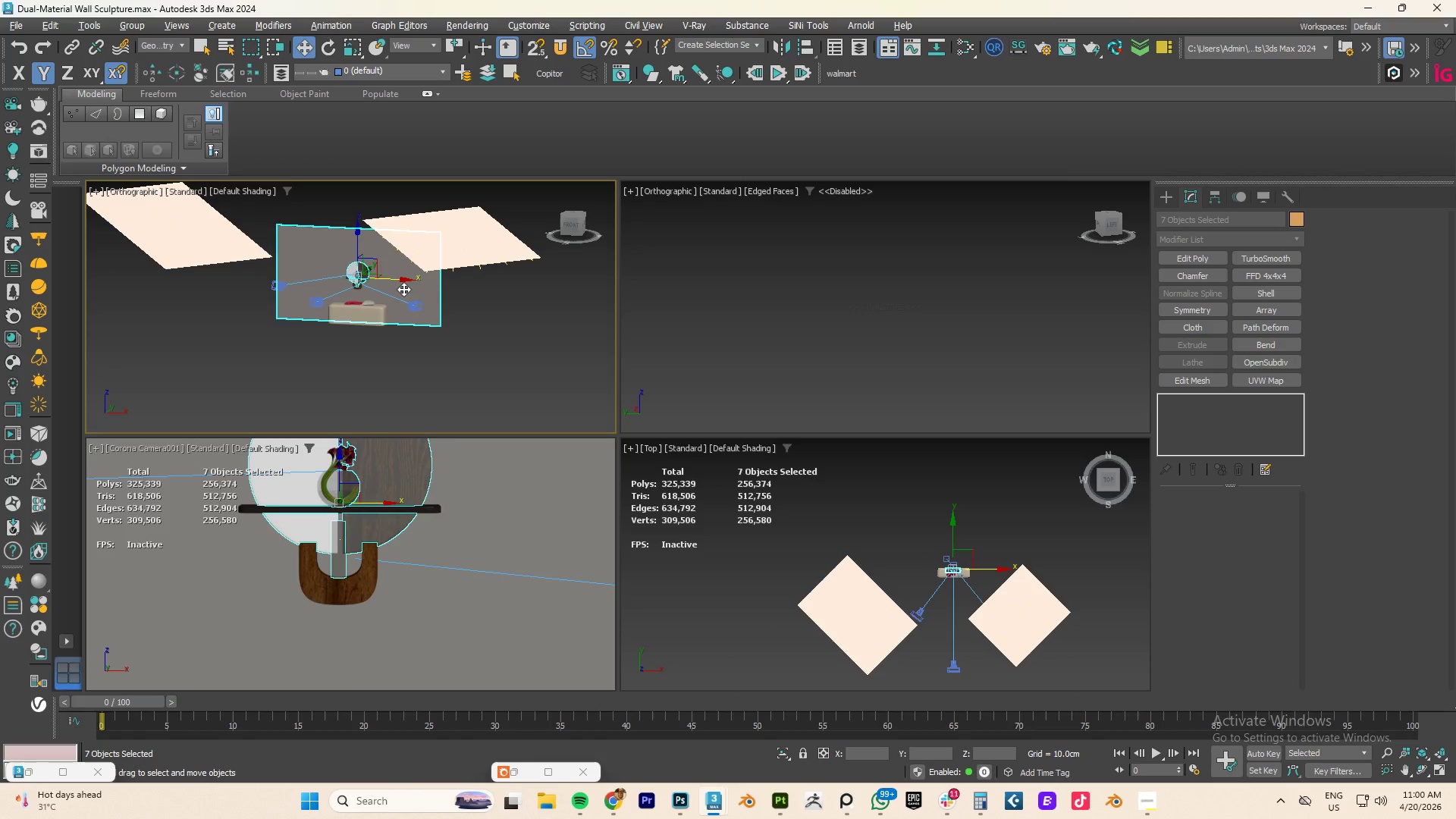 
hold_key(key=AltLeft, duration=0.69)
left_click([437, 312])
 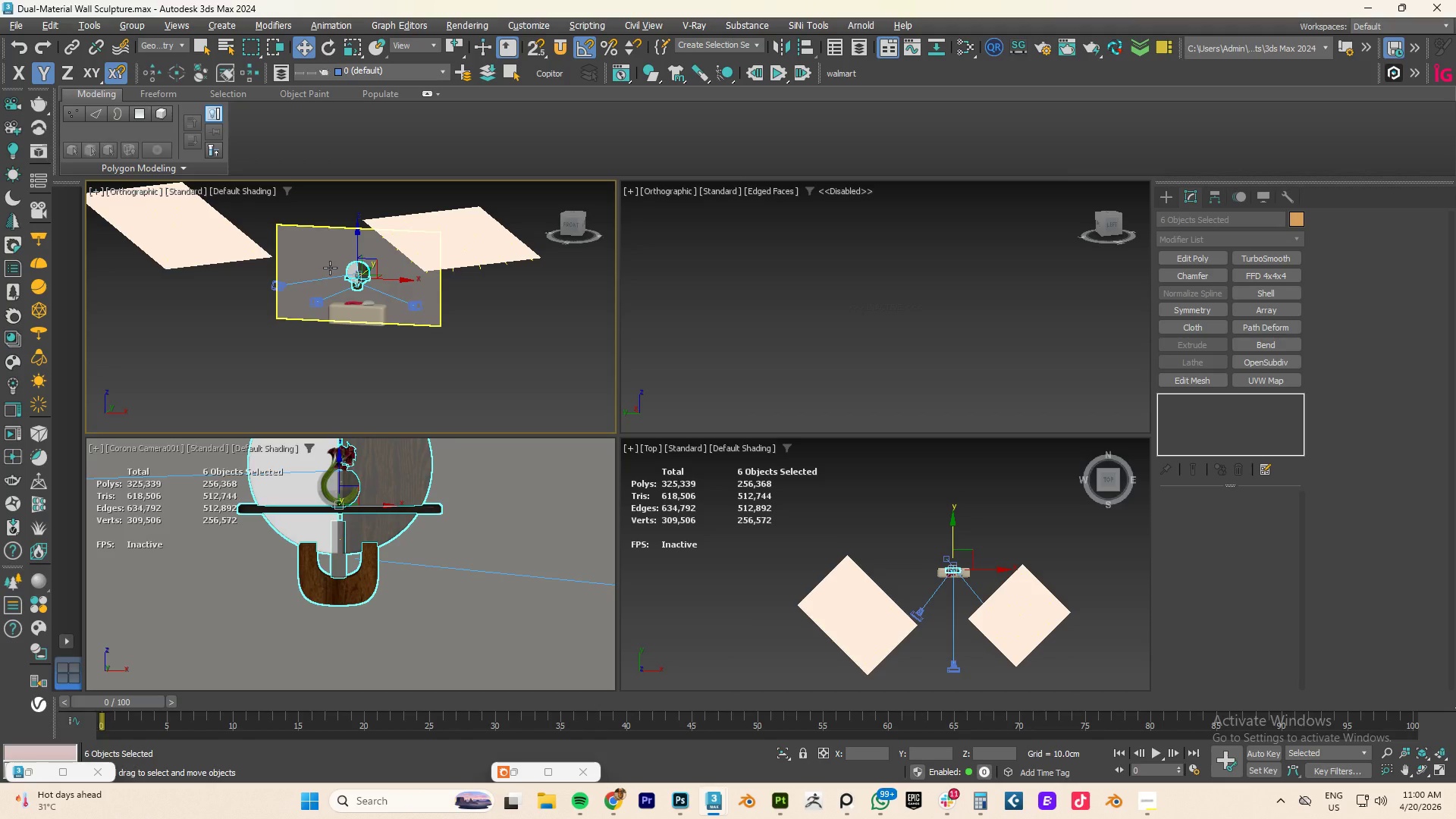 
scroll: coordinate [328, 265], scroll_direction: up, amount: 4.0
 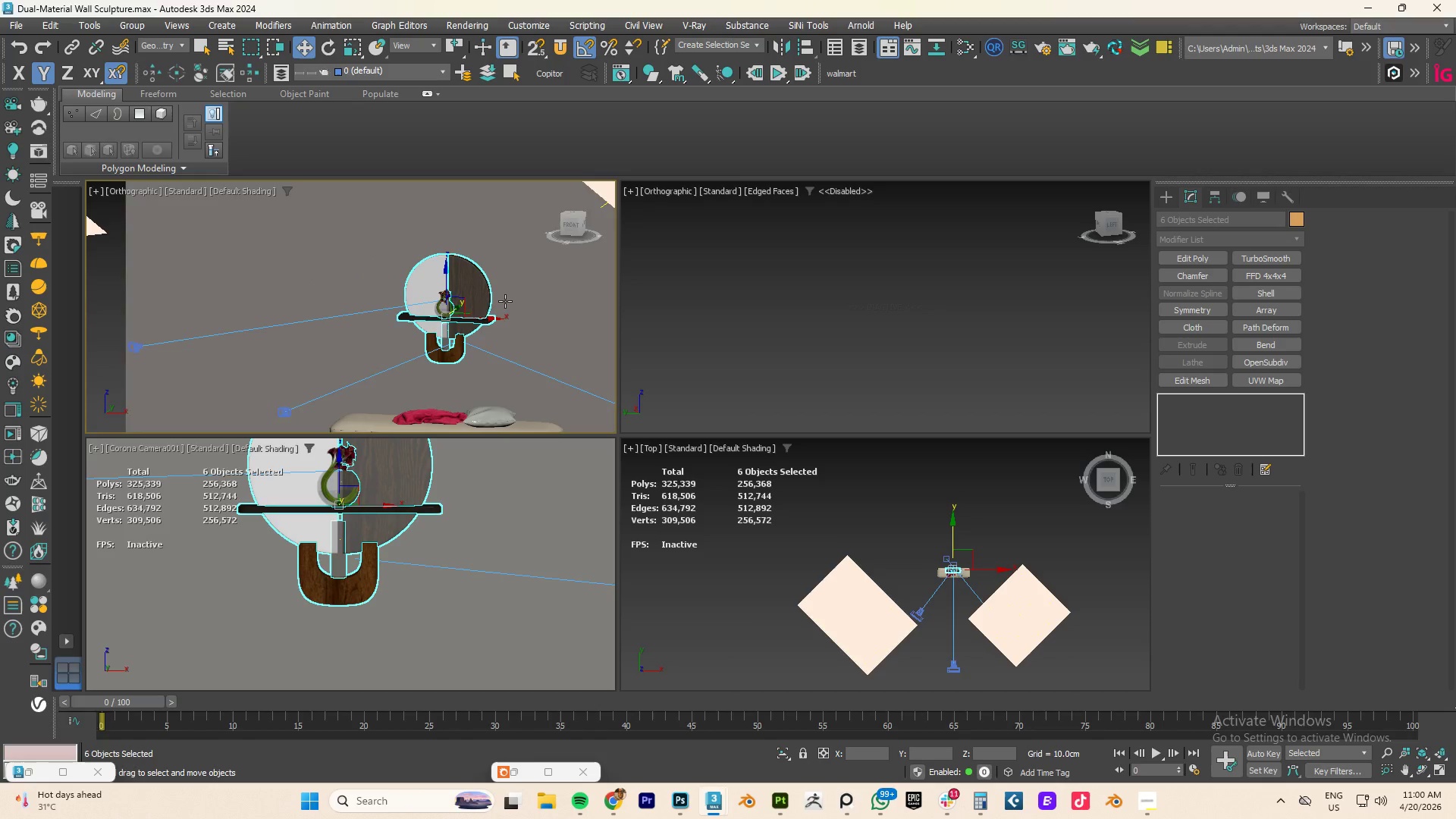 
hold_key(key=AltLeft, duration=1.14)
 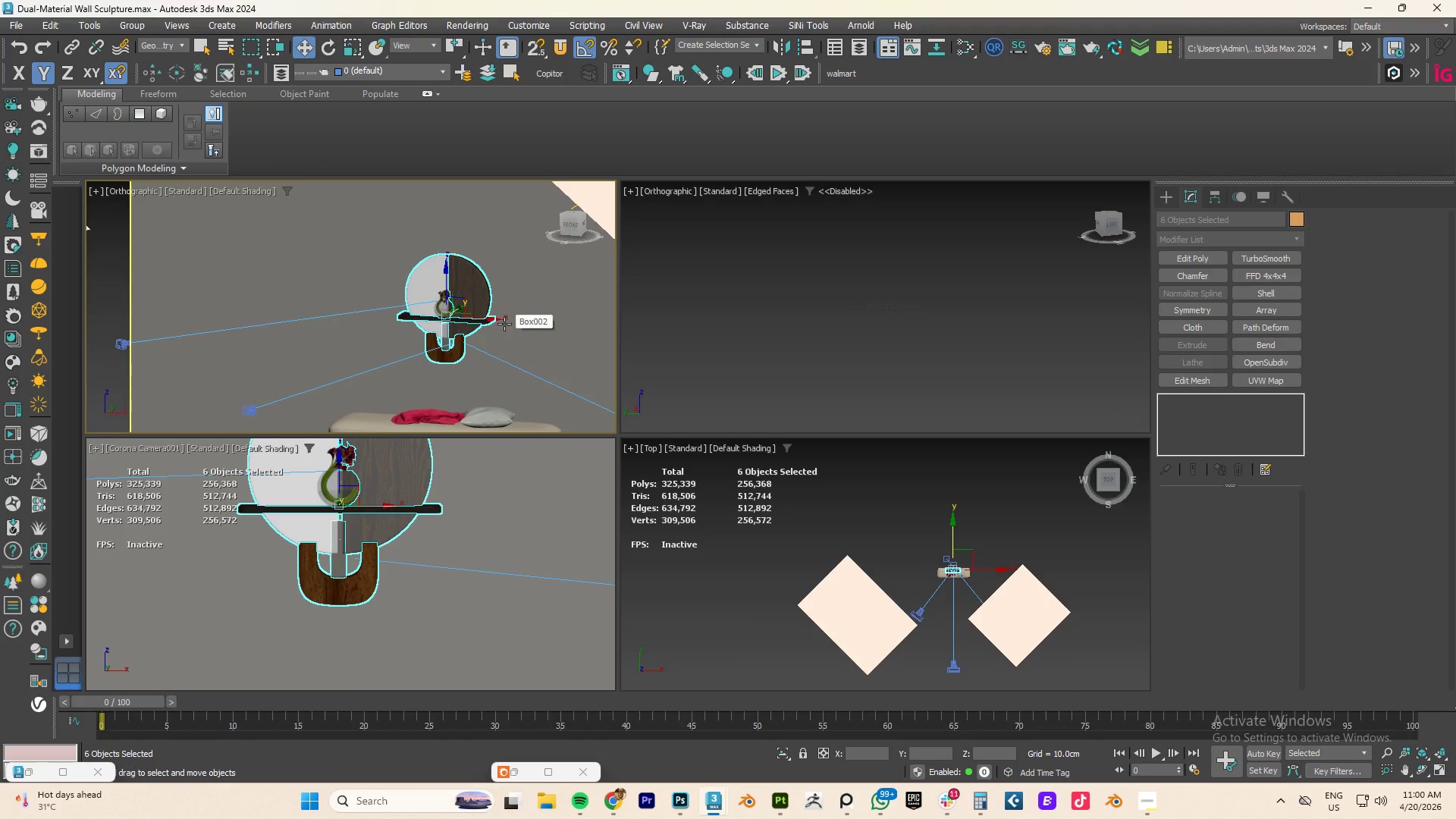 
key(Control+S)
 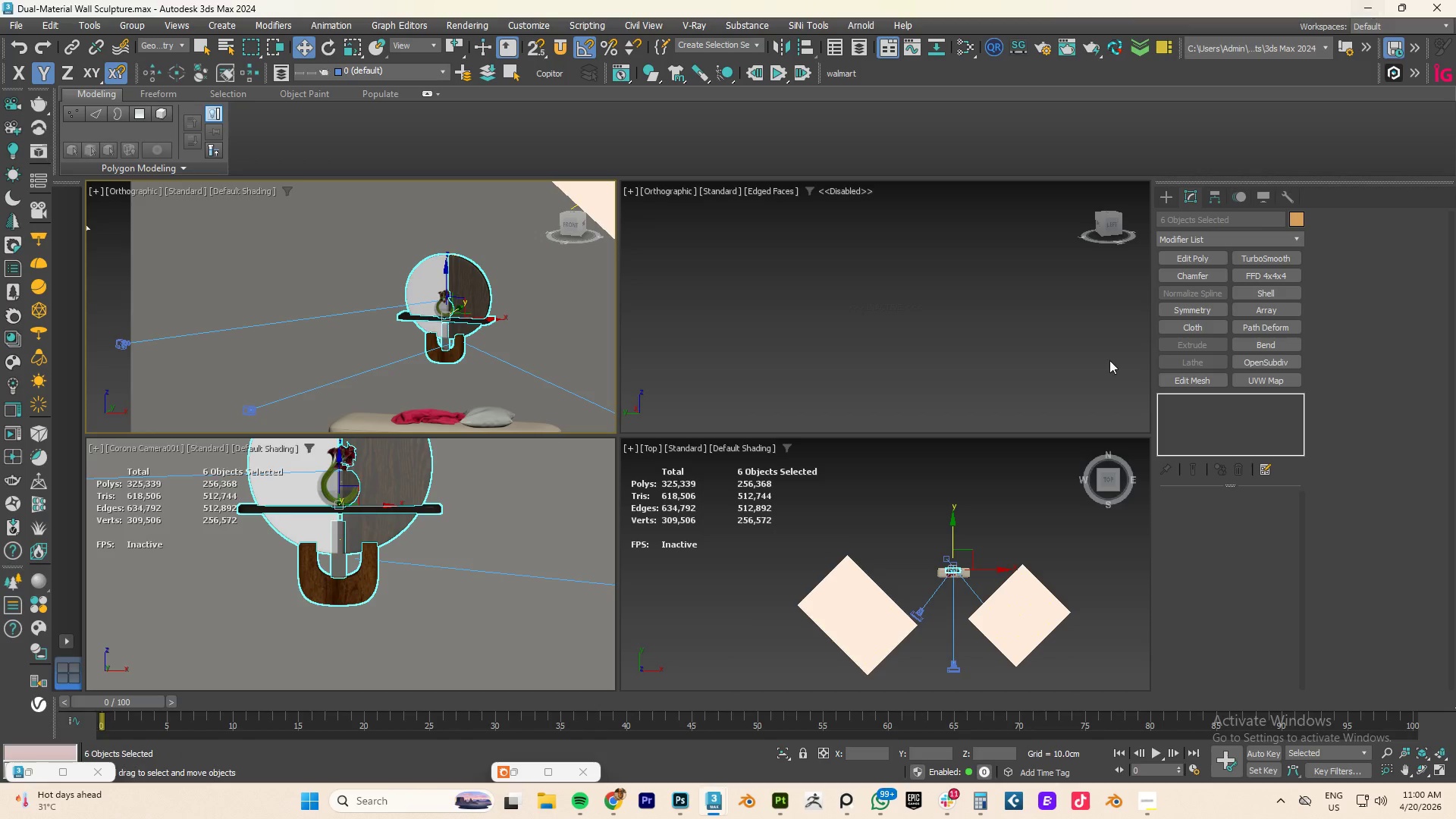 
wait(5.56)
 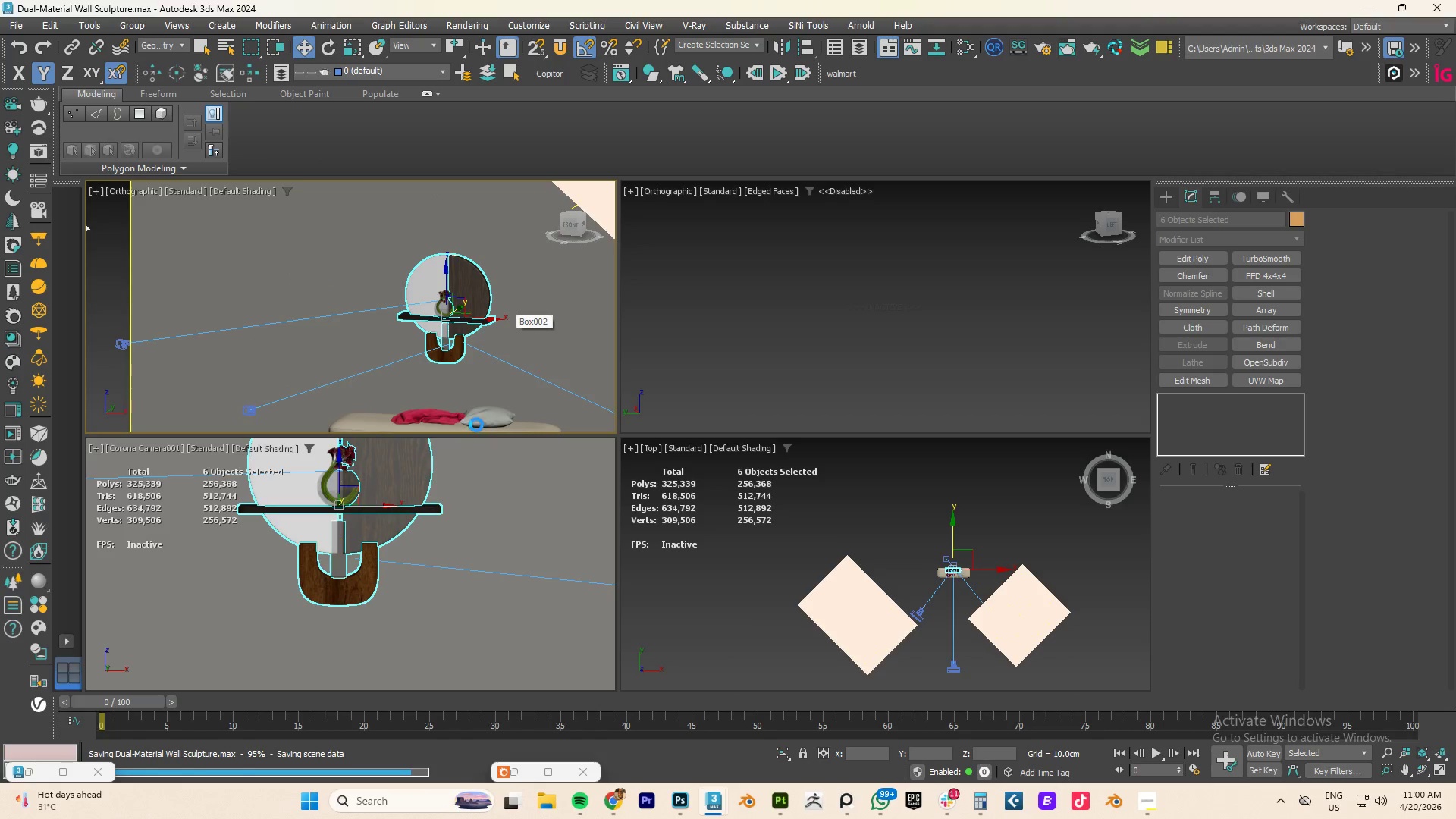 
left_click([1147, 805])